 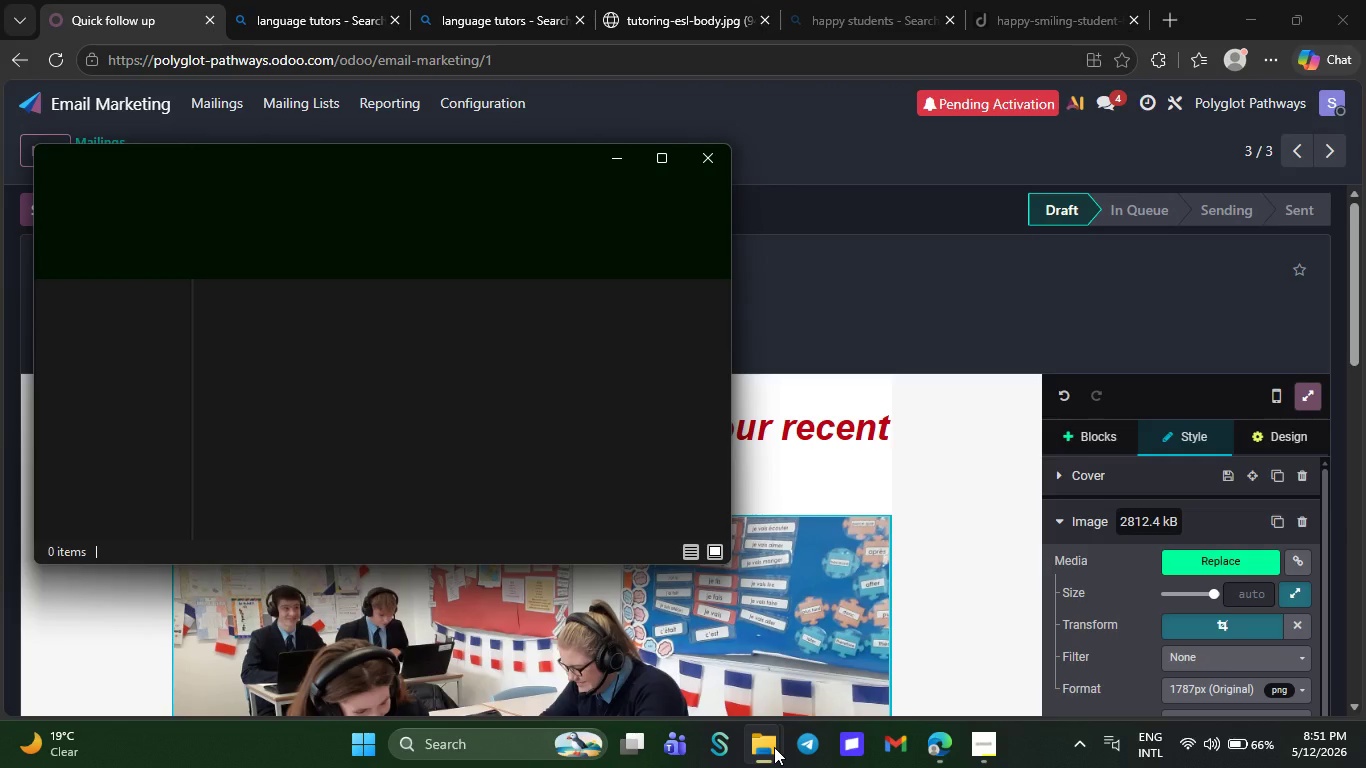 
left_click([721, 162])
 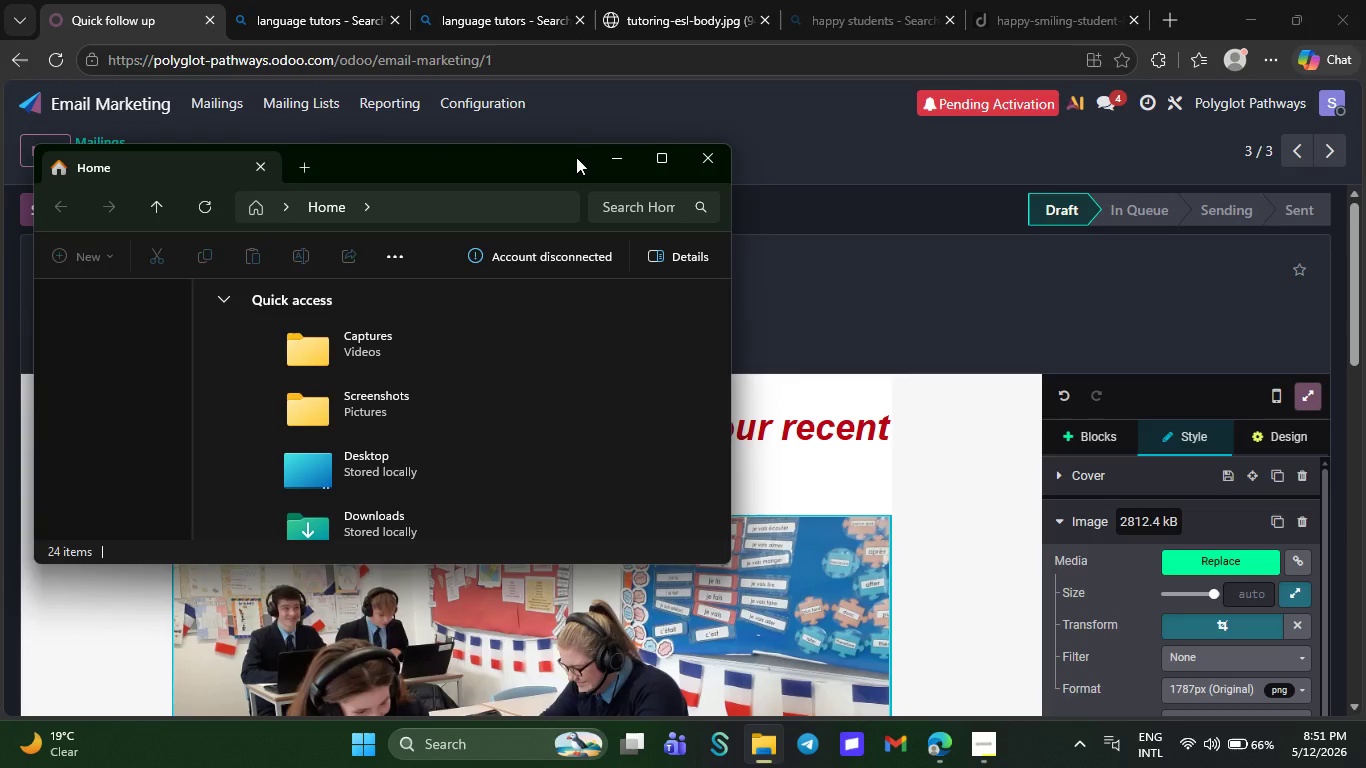 
left_click([711, 151])
 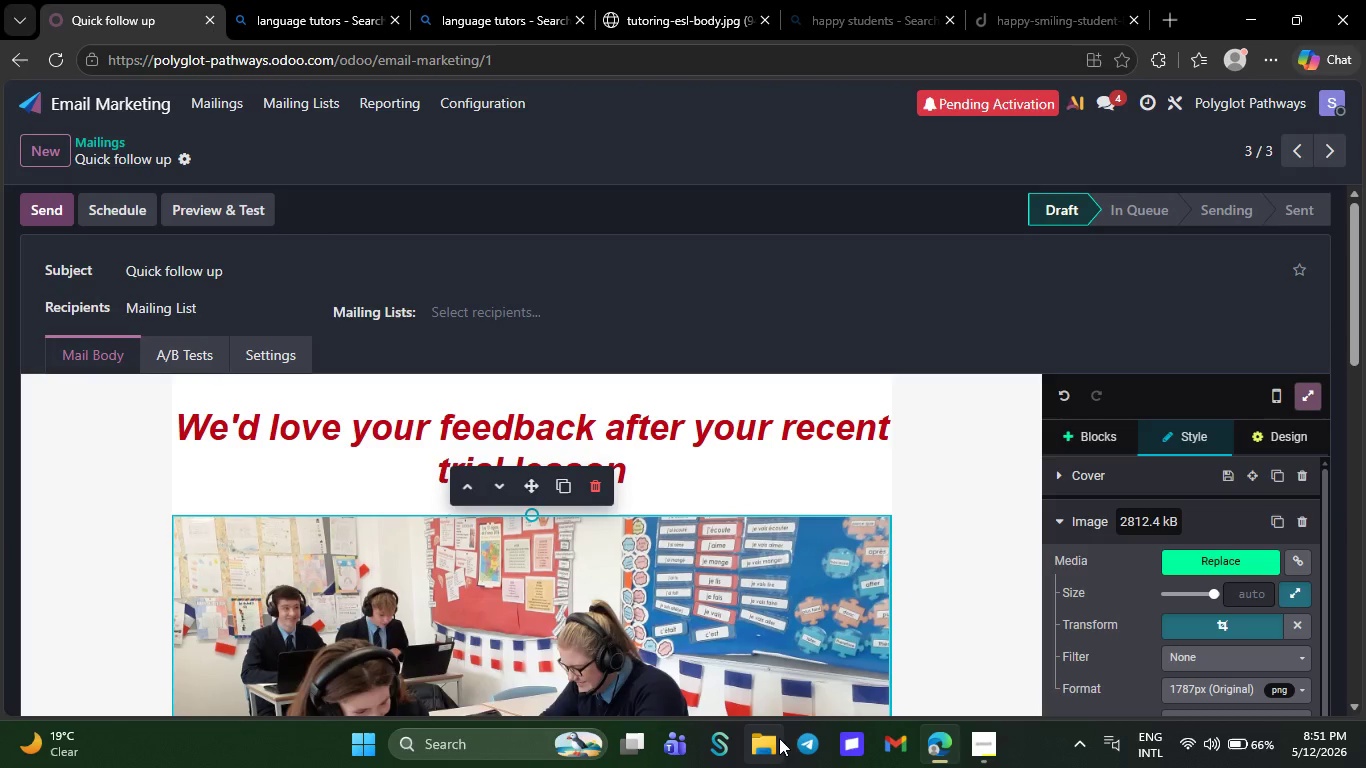 
double_click([774, 742])
 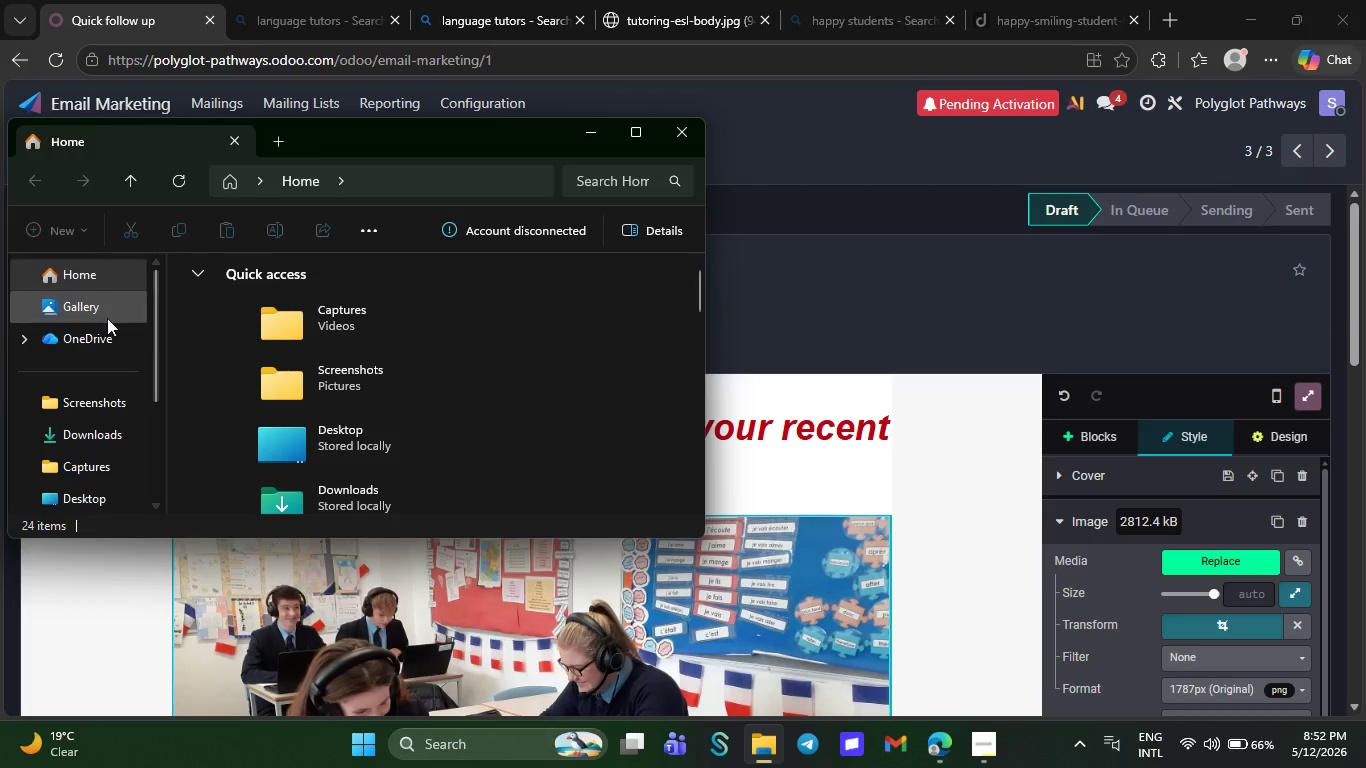 
left_click([89, 393])
 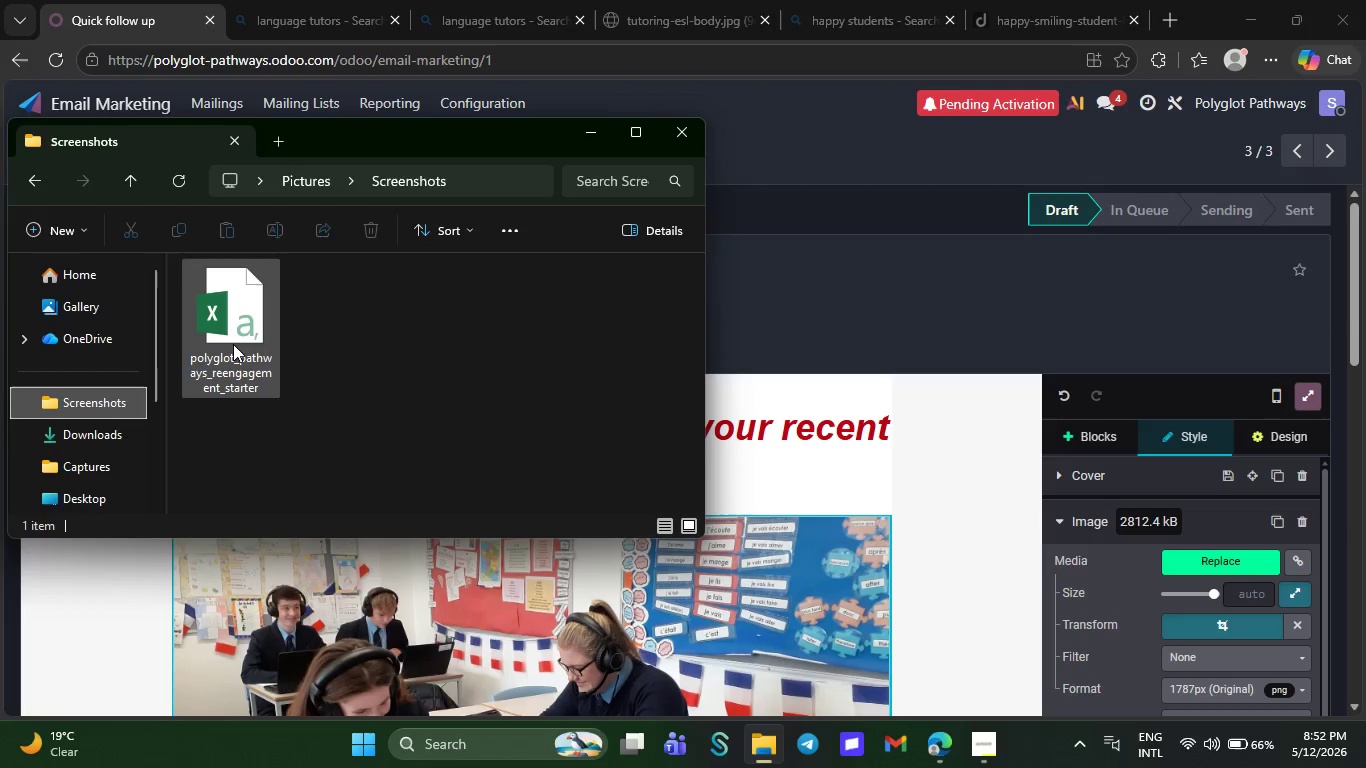 
double_click([233, 344])
 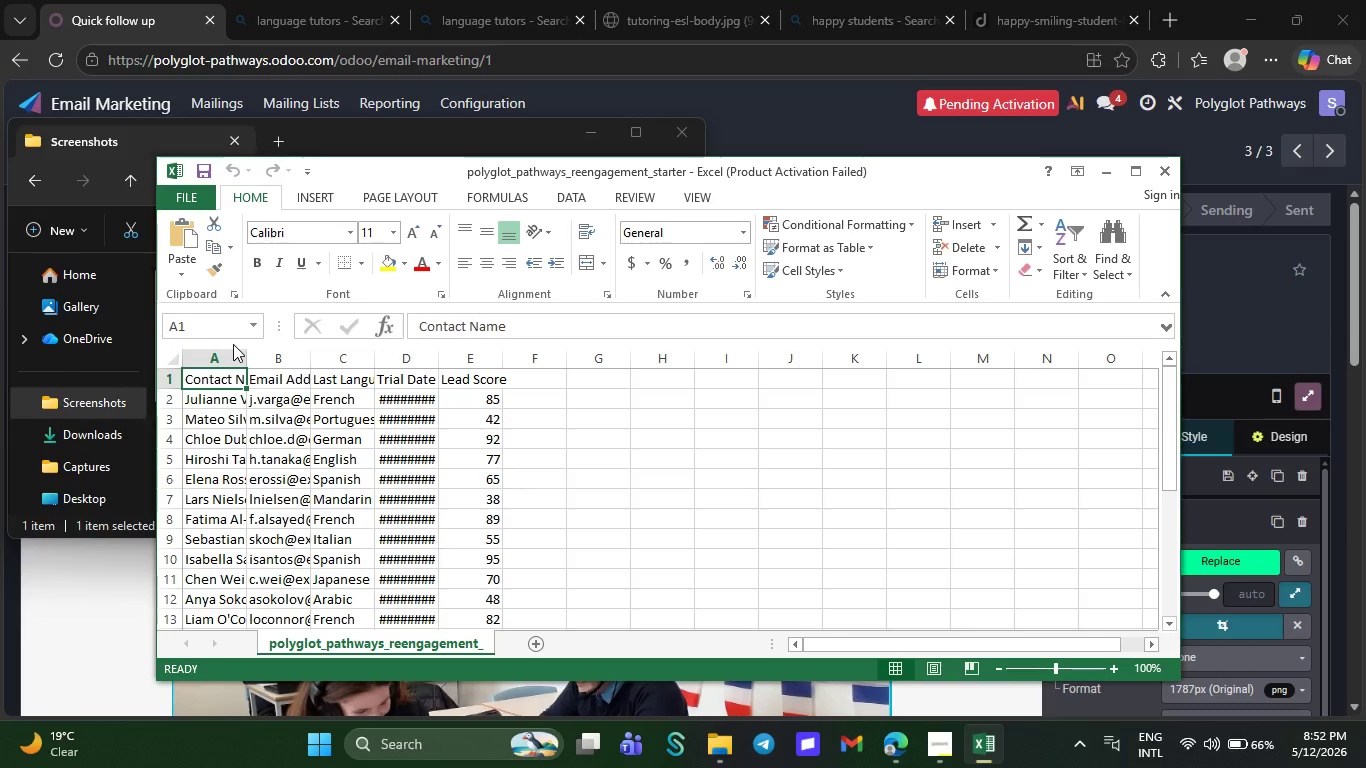 
wait(11.83)
 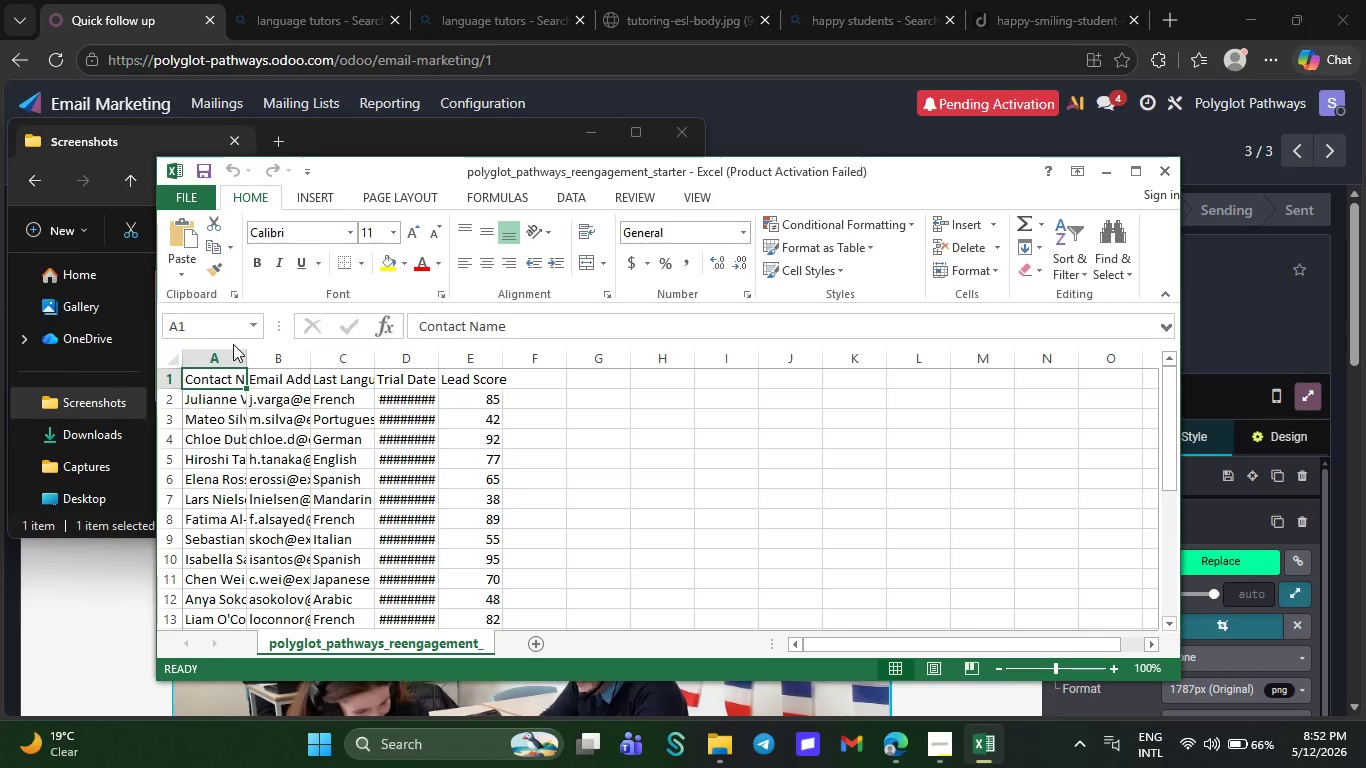 
left_click([868, 613])
 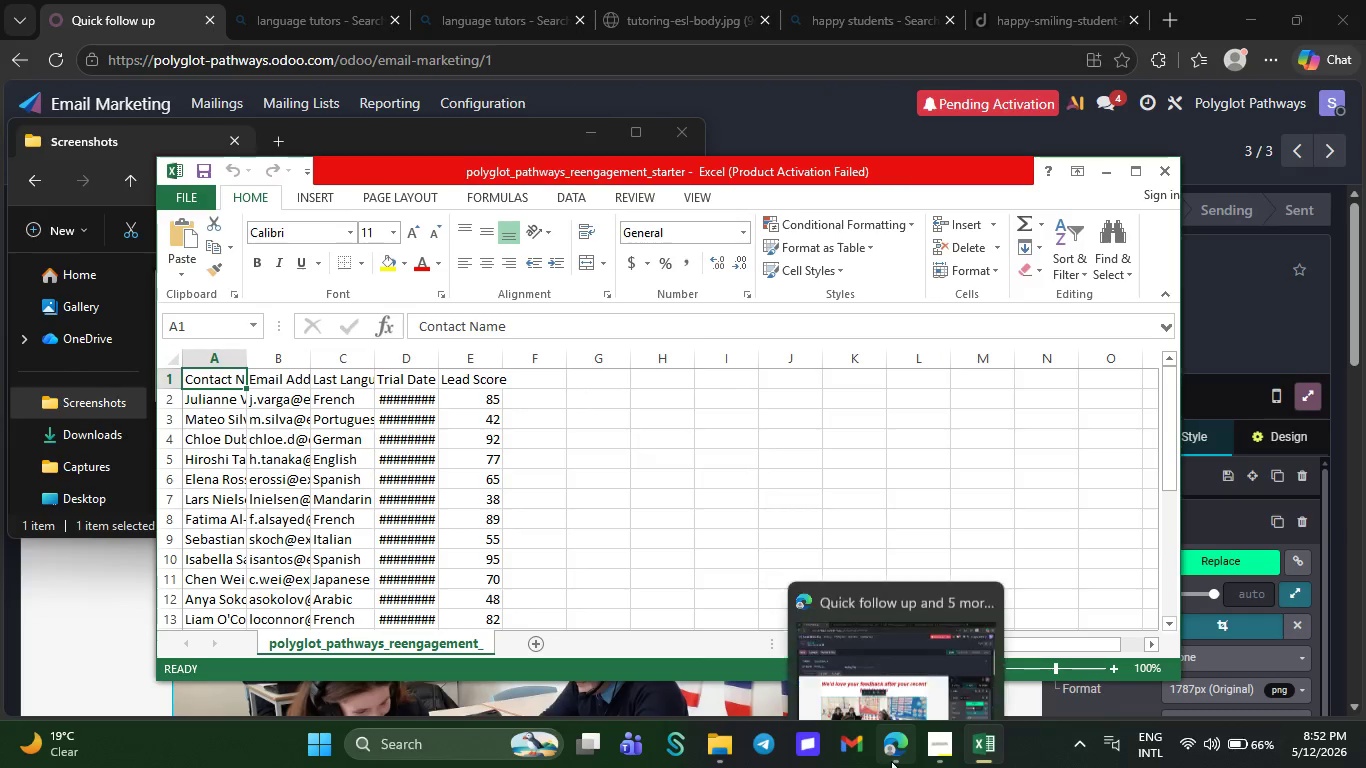 
left_click([891, 761])
 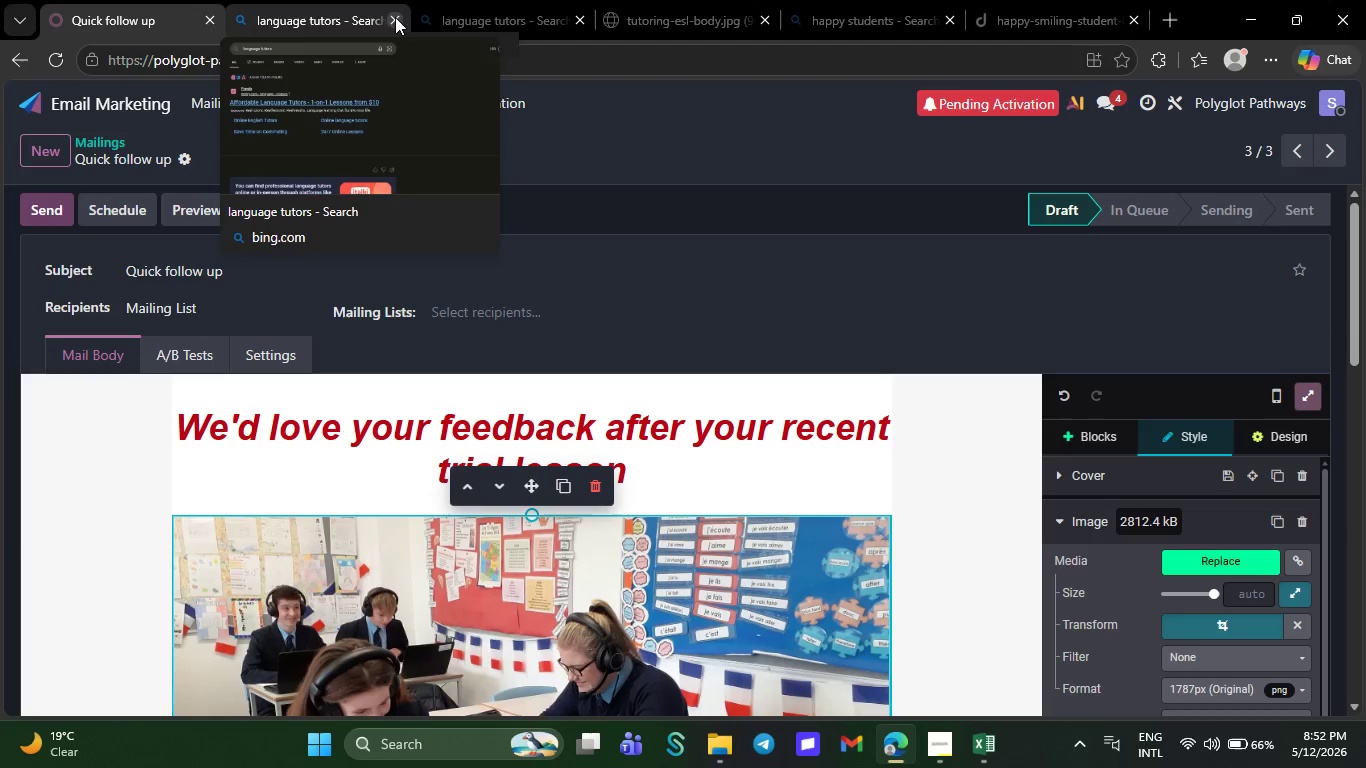 
double_click([395, 17])
 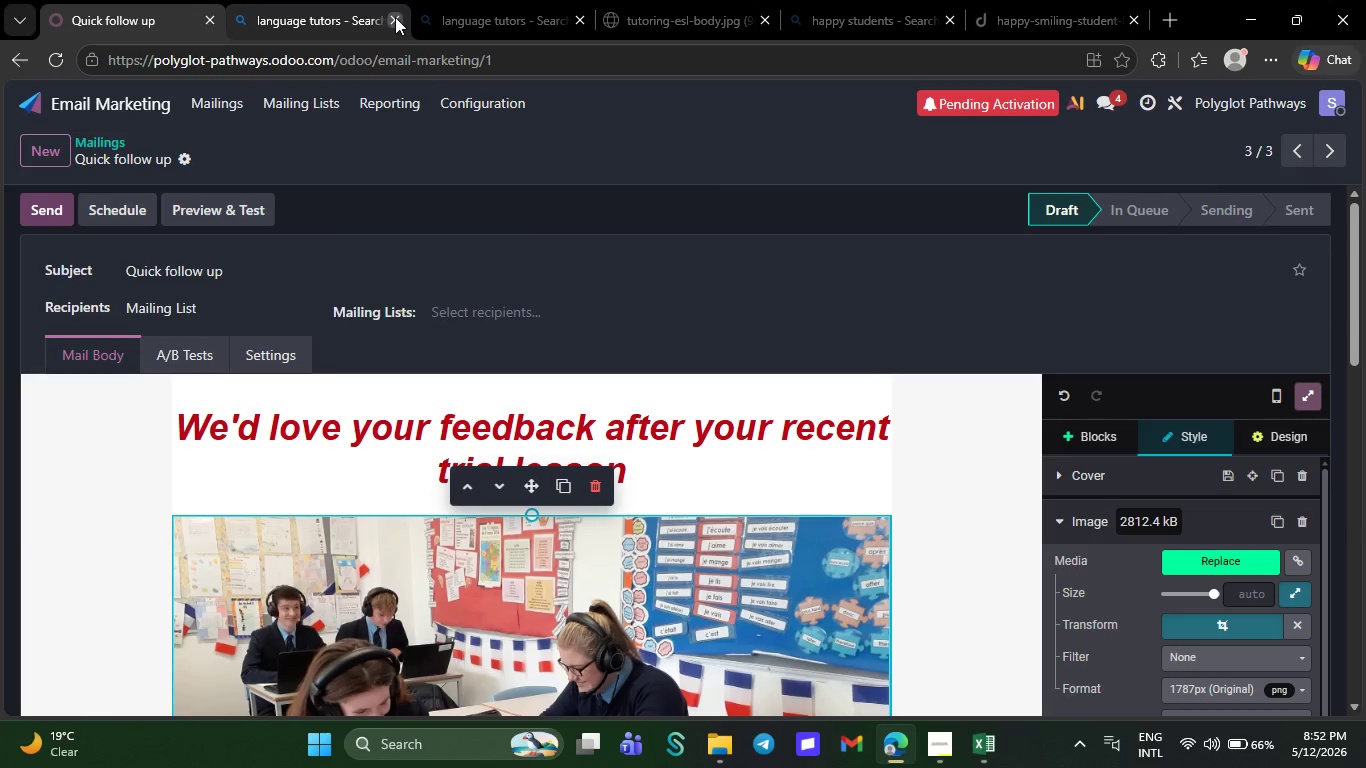 
triple_click([395, 17])
 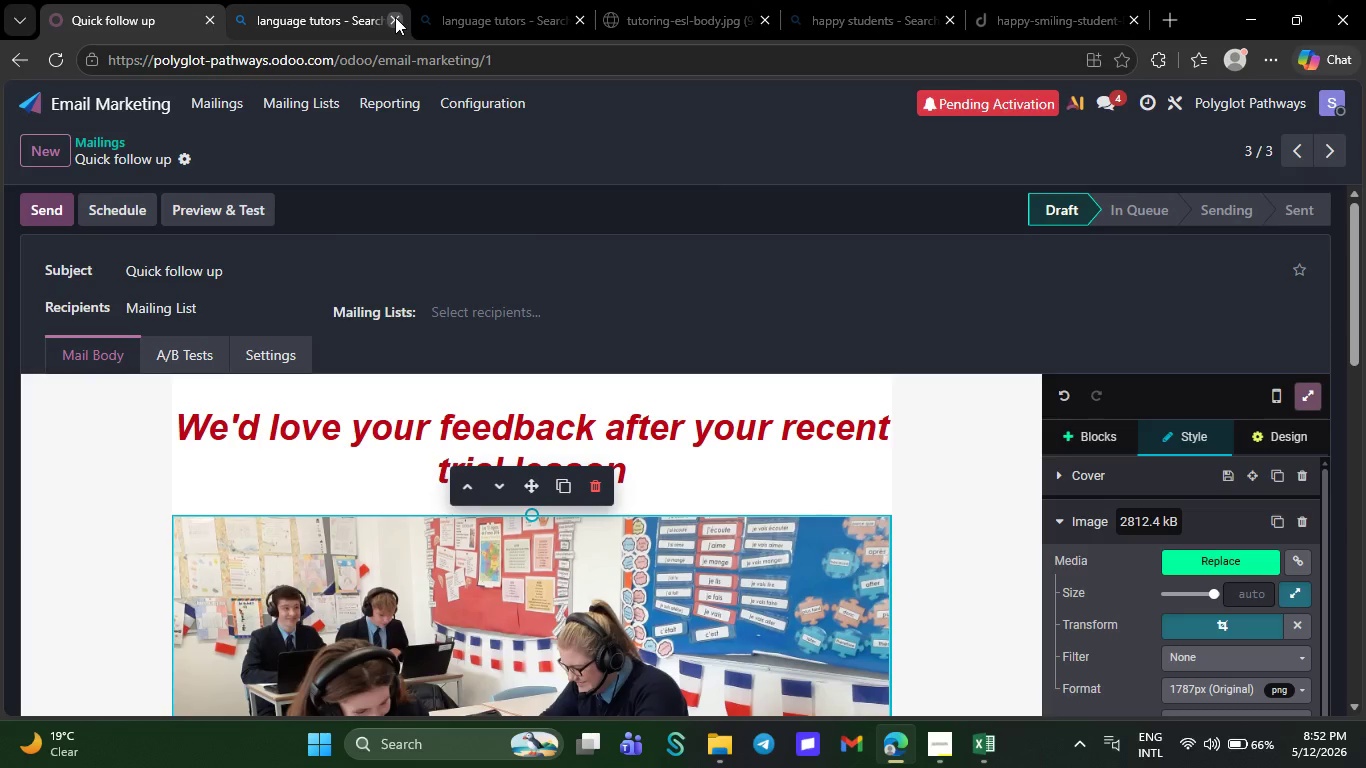 
triple_click([395, 17])
 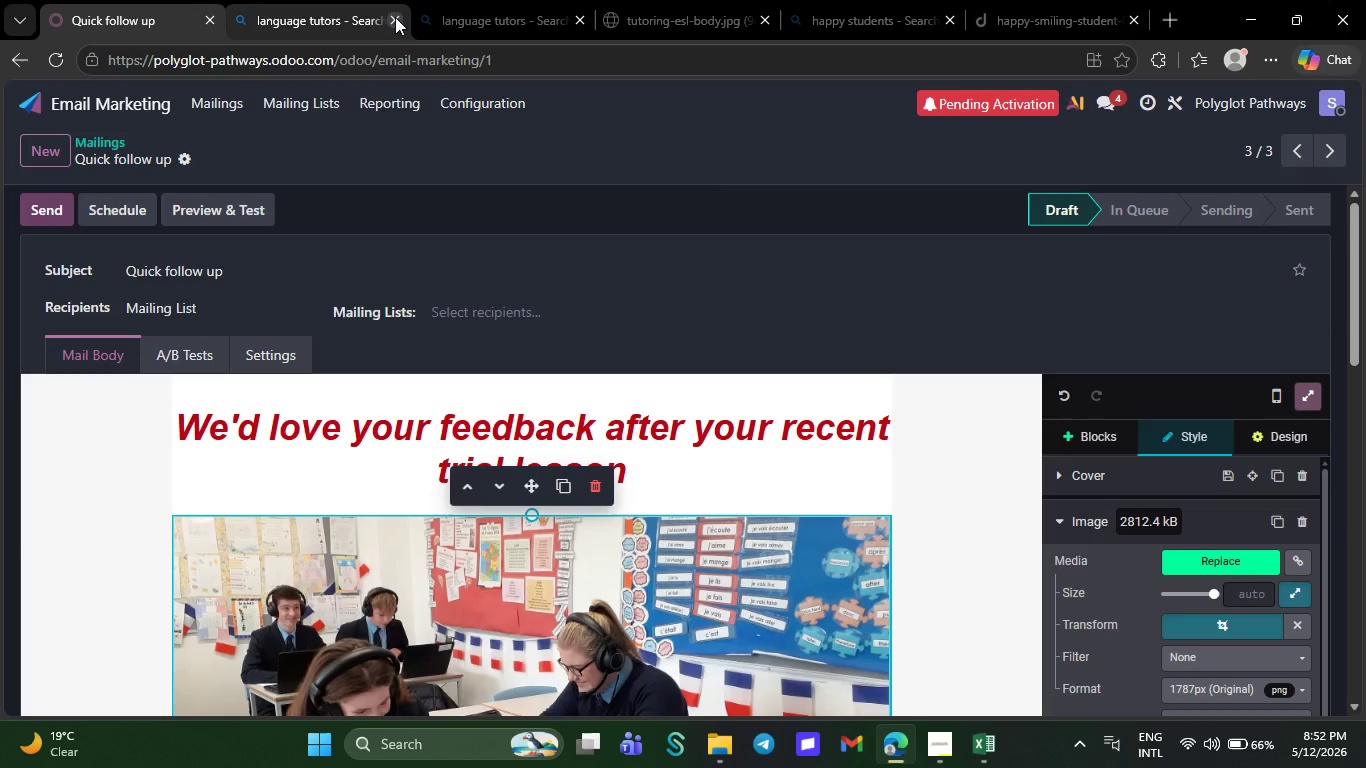 
triple_click([395, 17])
 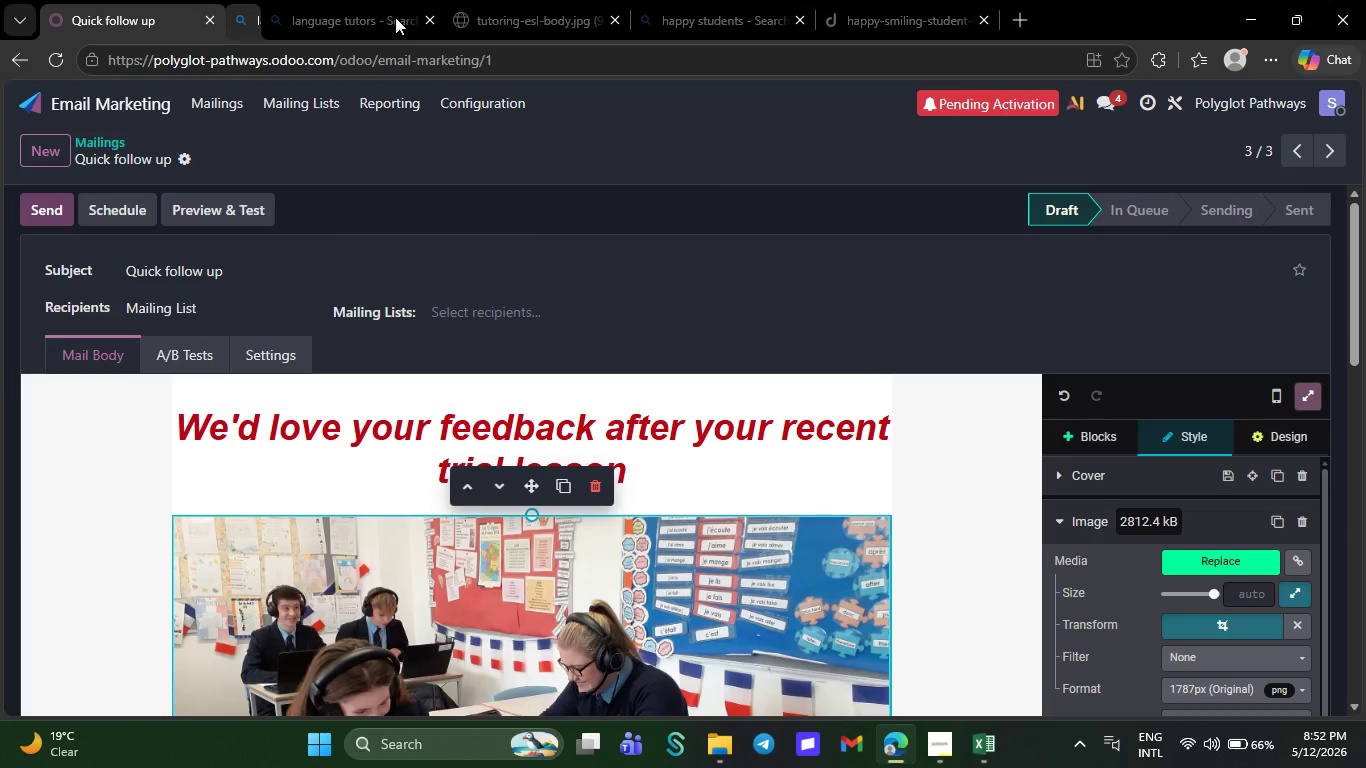 
triple_click([395, 17])
 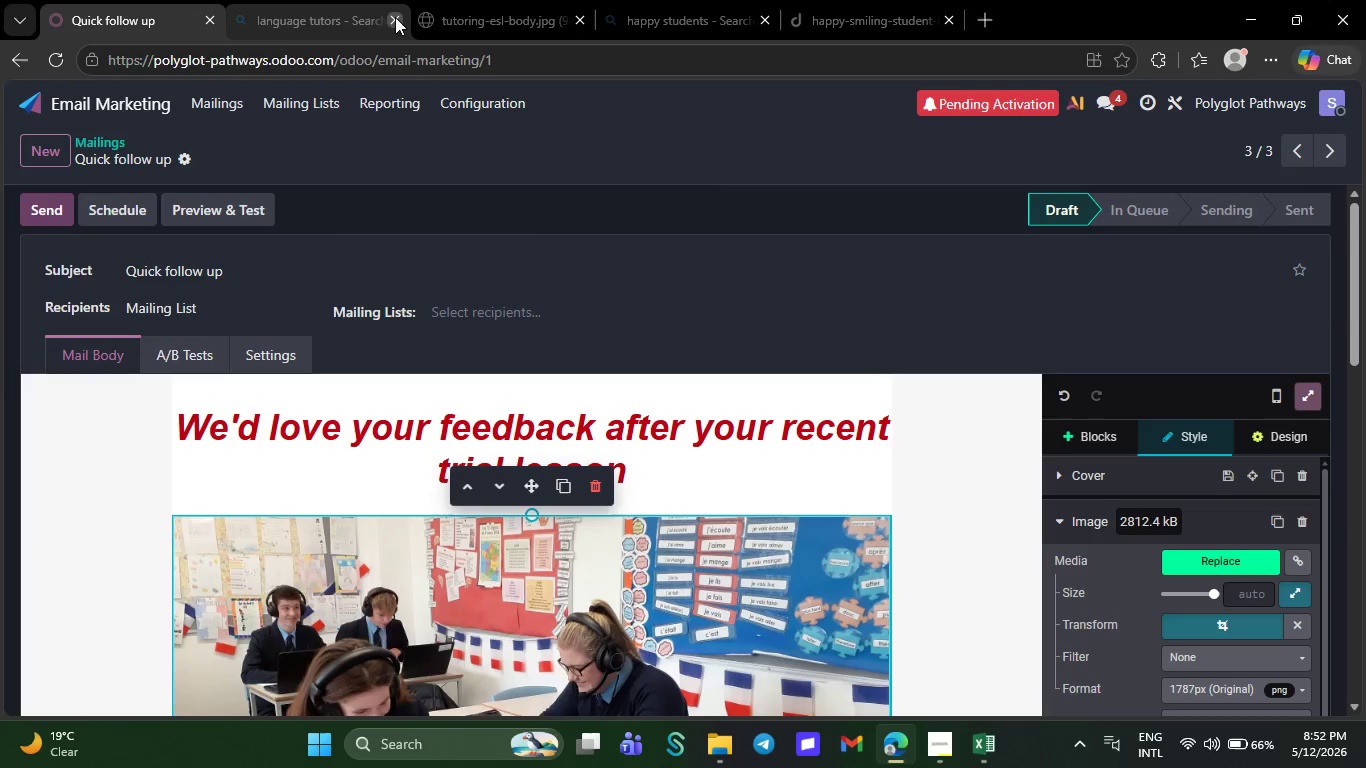 
left_click([395, 17])
 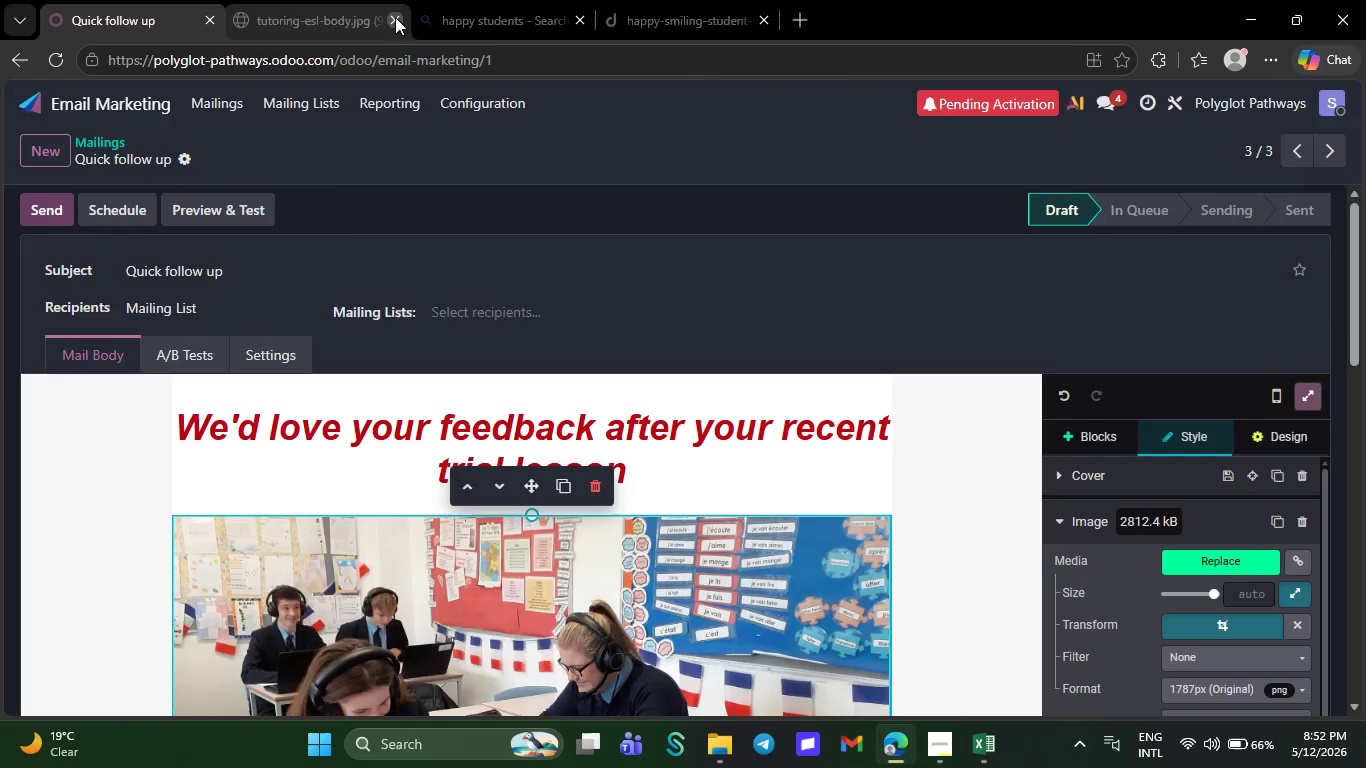 
double_click([395, 17])
 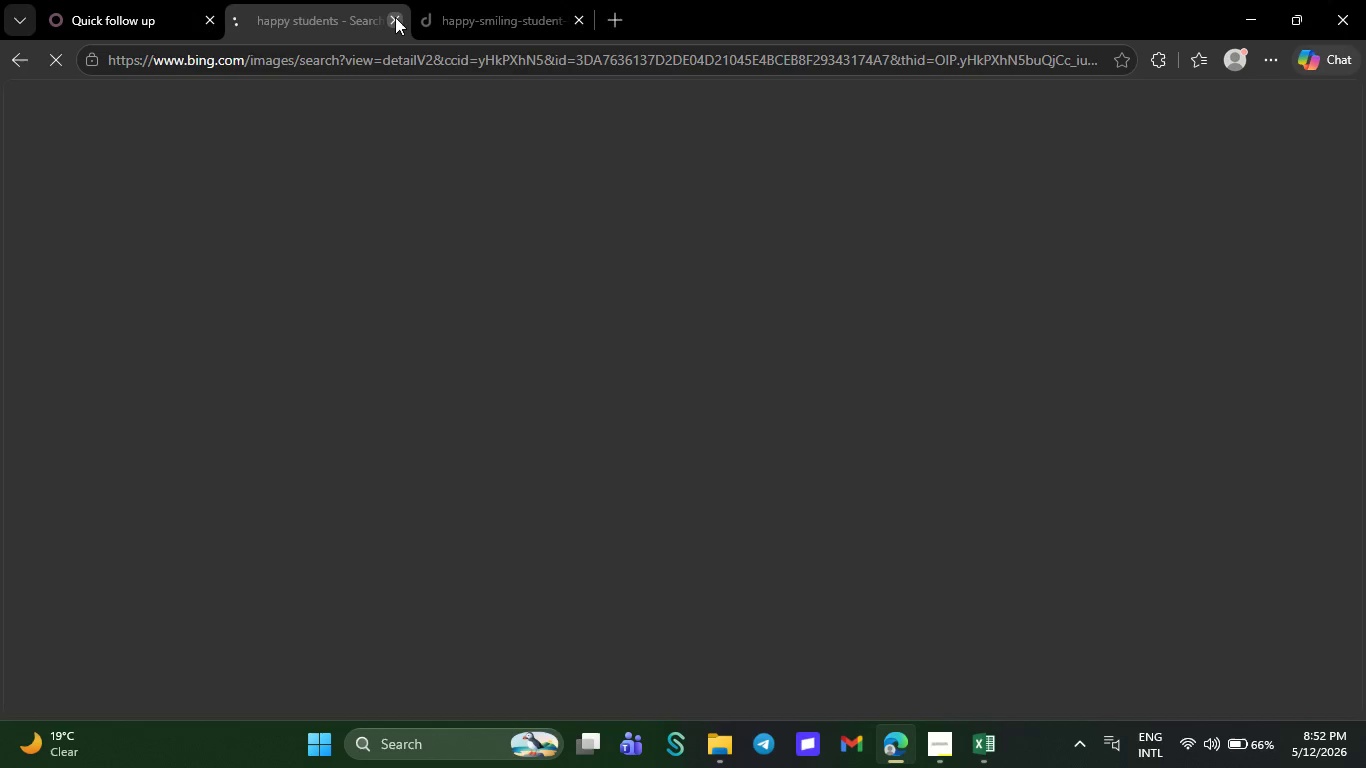 
triple_click([395, 17])
 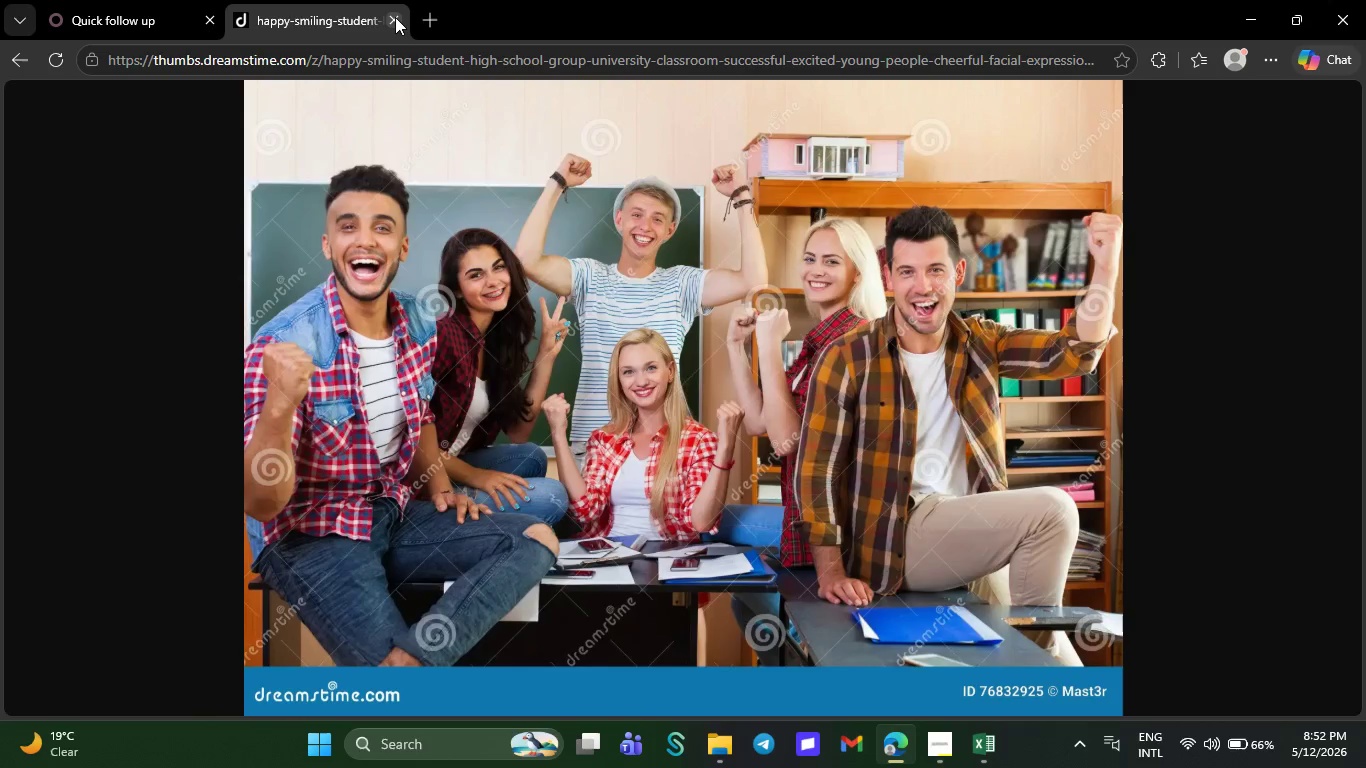 
triple_click([395, 17])
 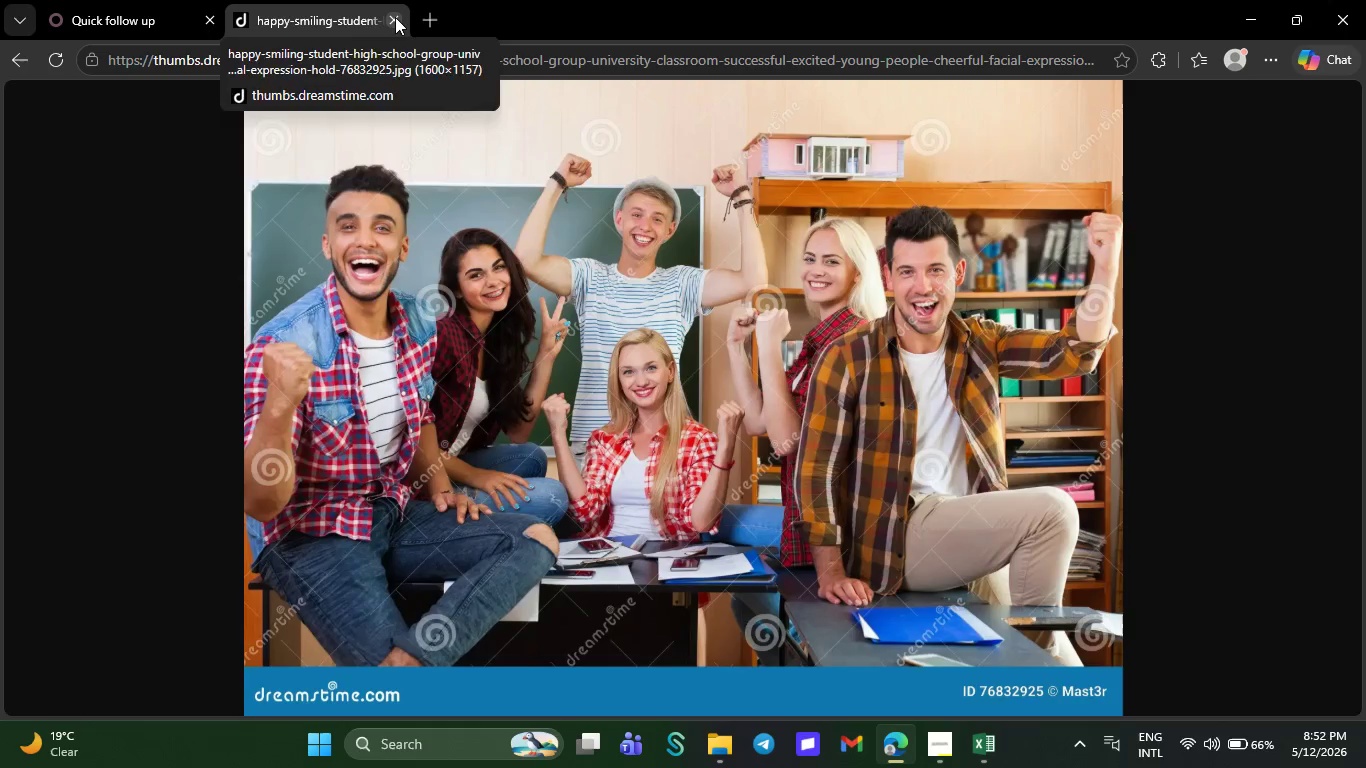 
left_click([395, 17])
 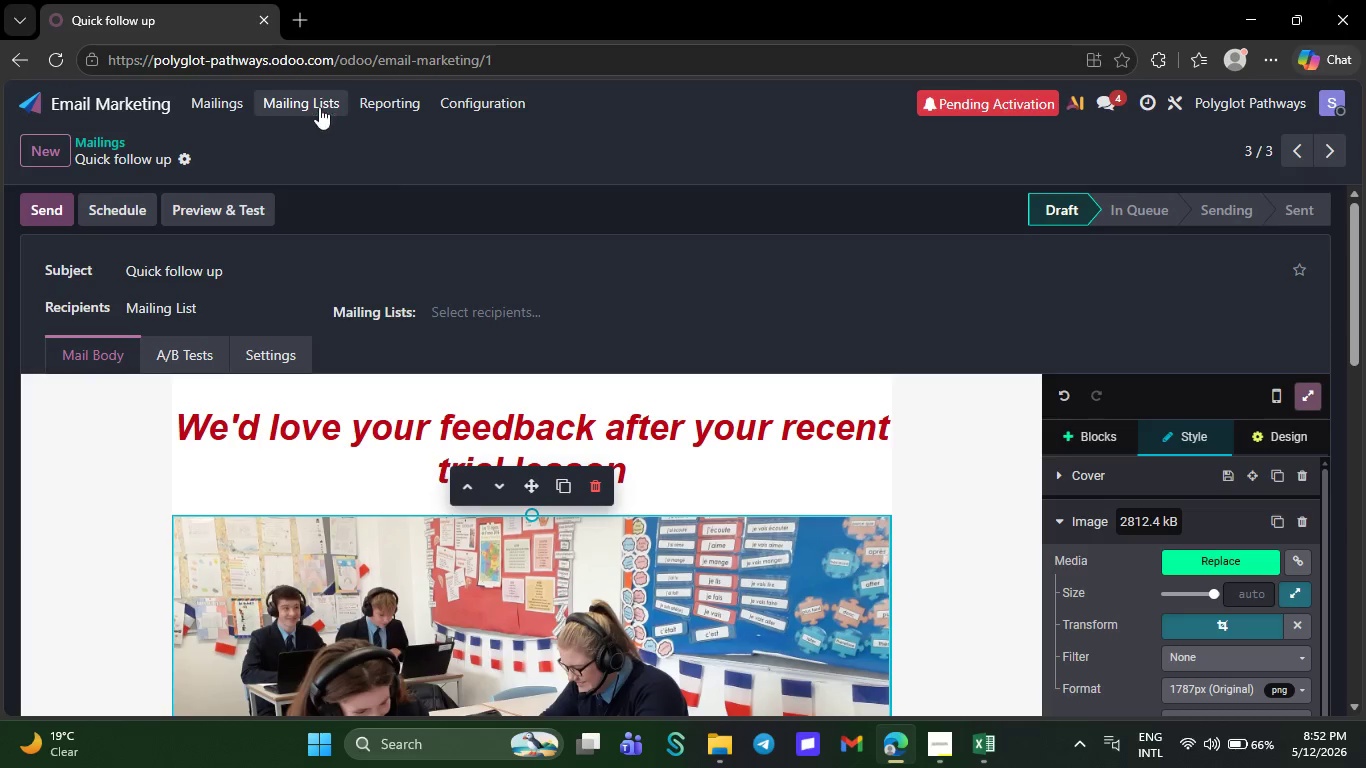 
left_click([318, 110])